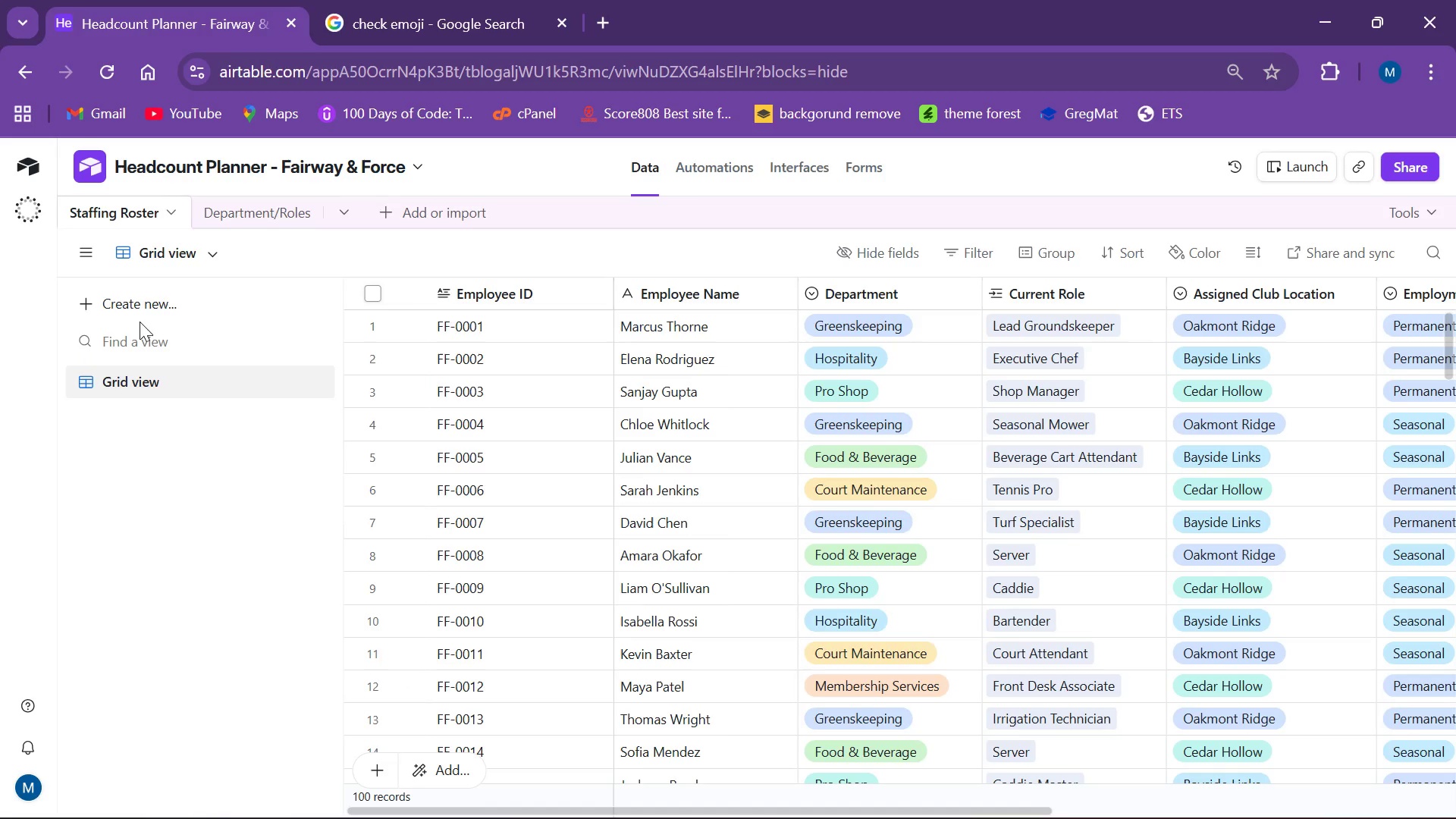 
left_click([156, 294])
 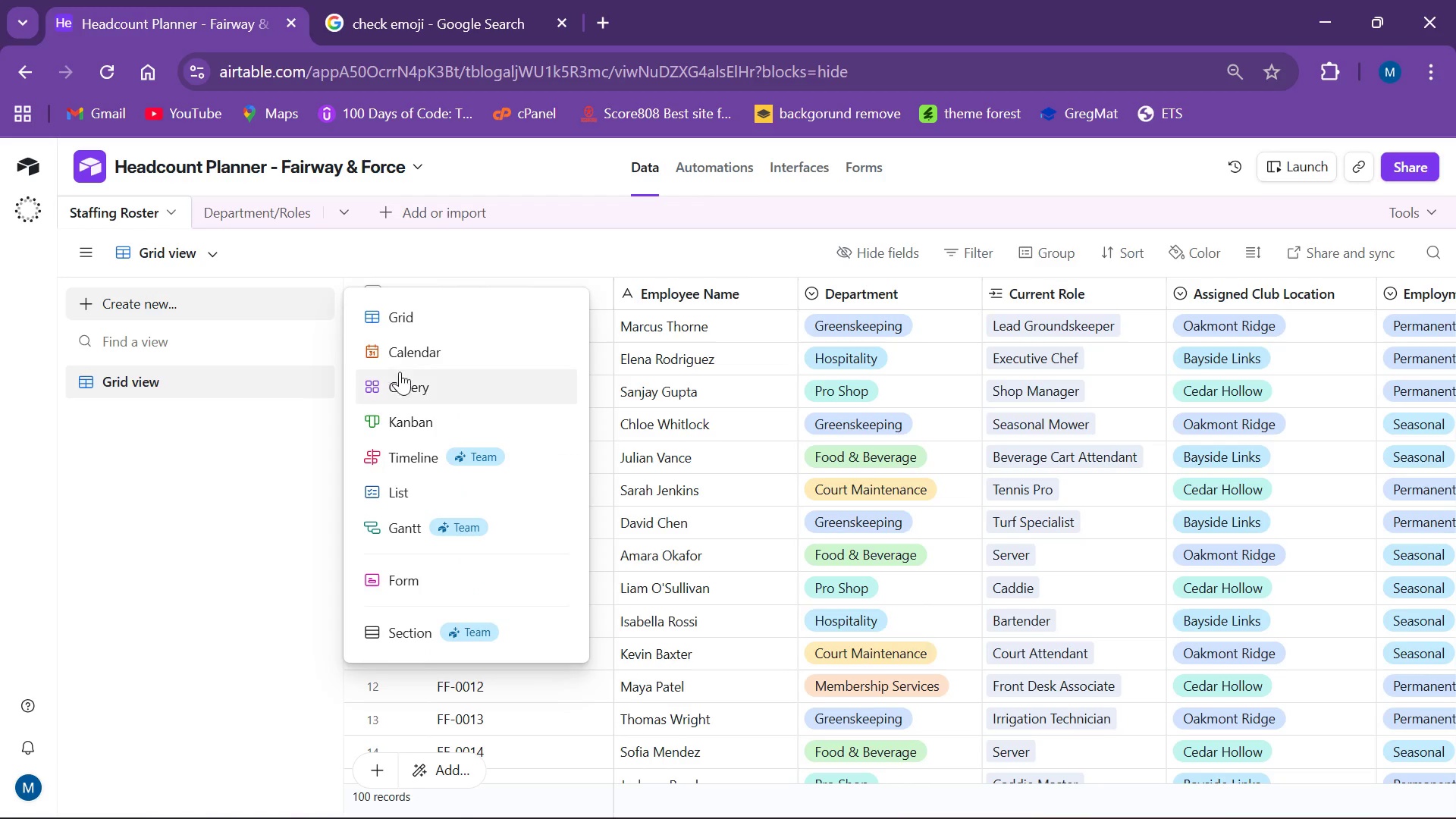 
left_click([398, 419])
 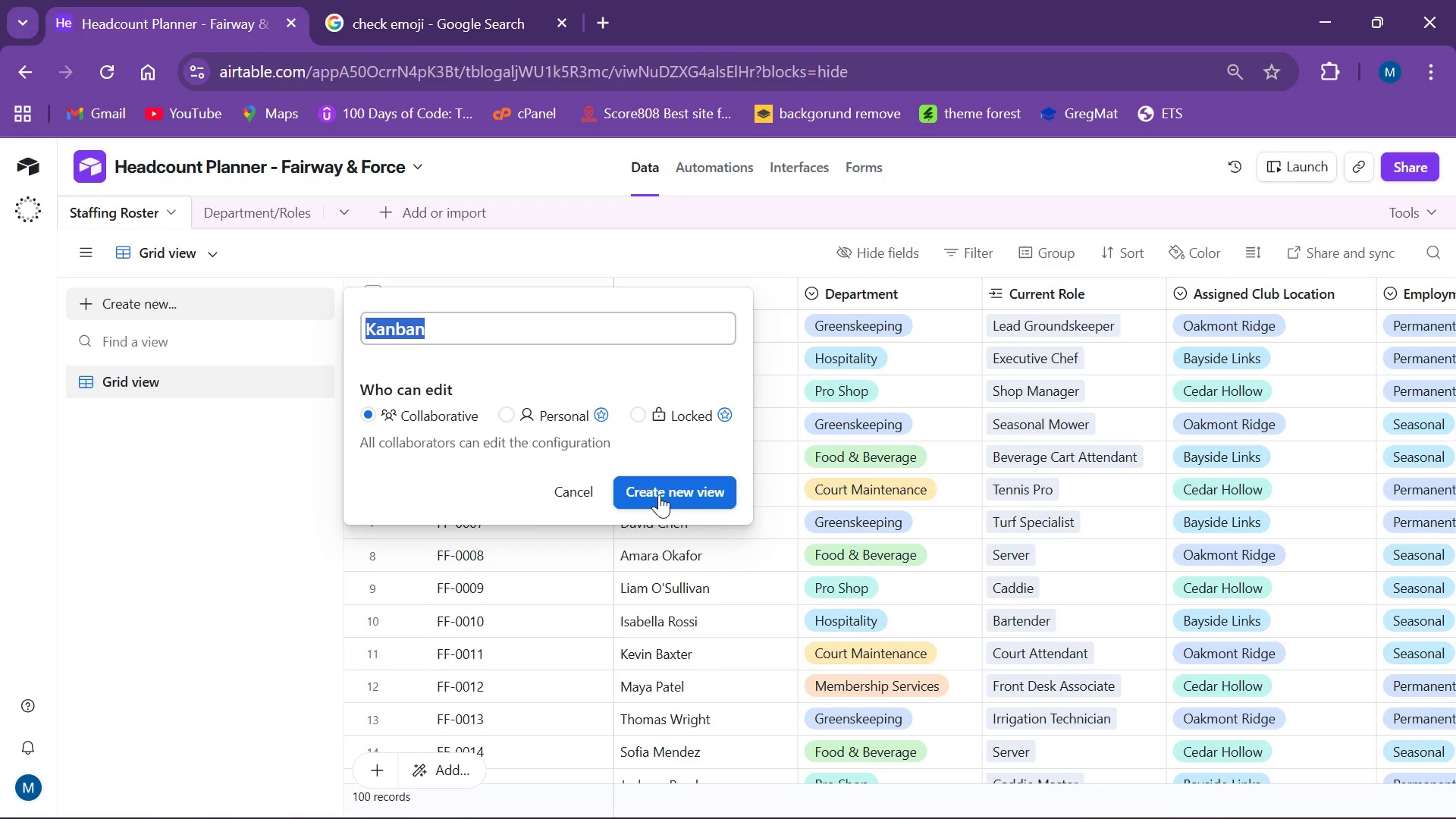 
wait(19.47)
 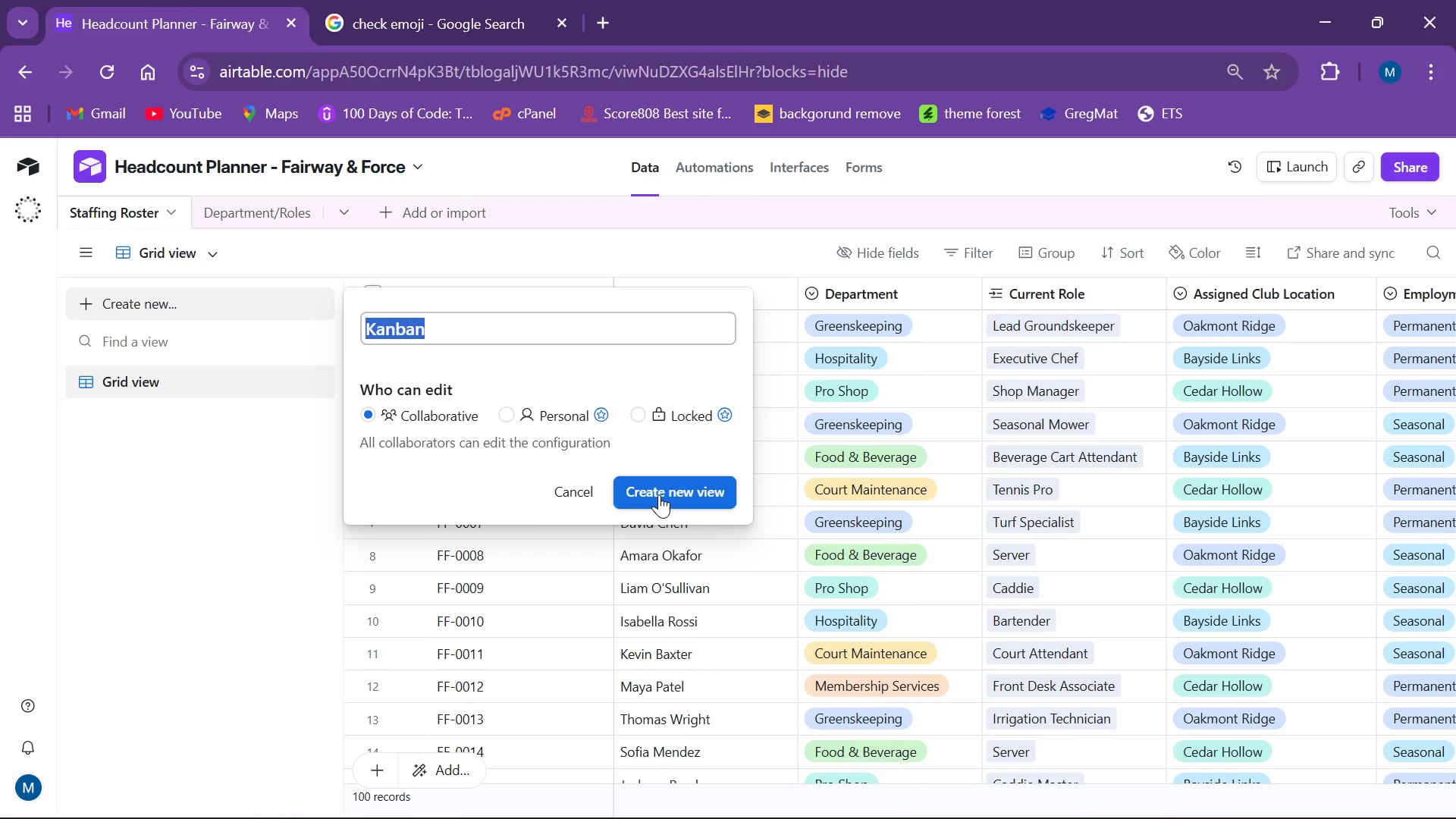 
left_click([659, 494])
 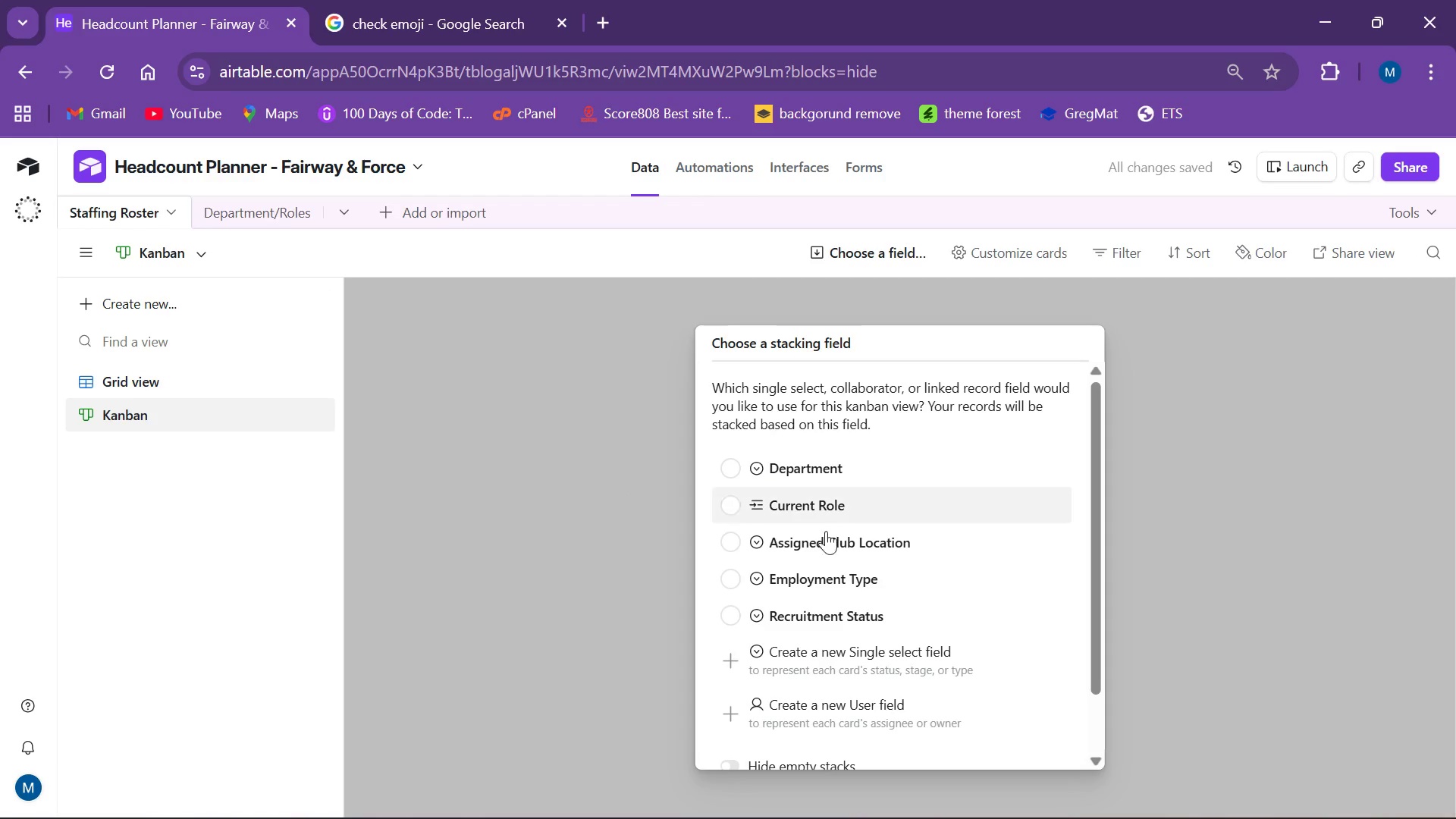 
wait(6.84)
 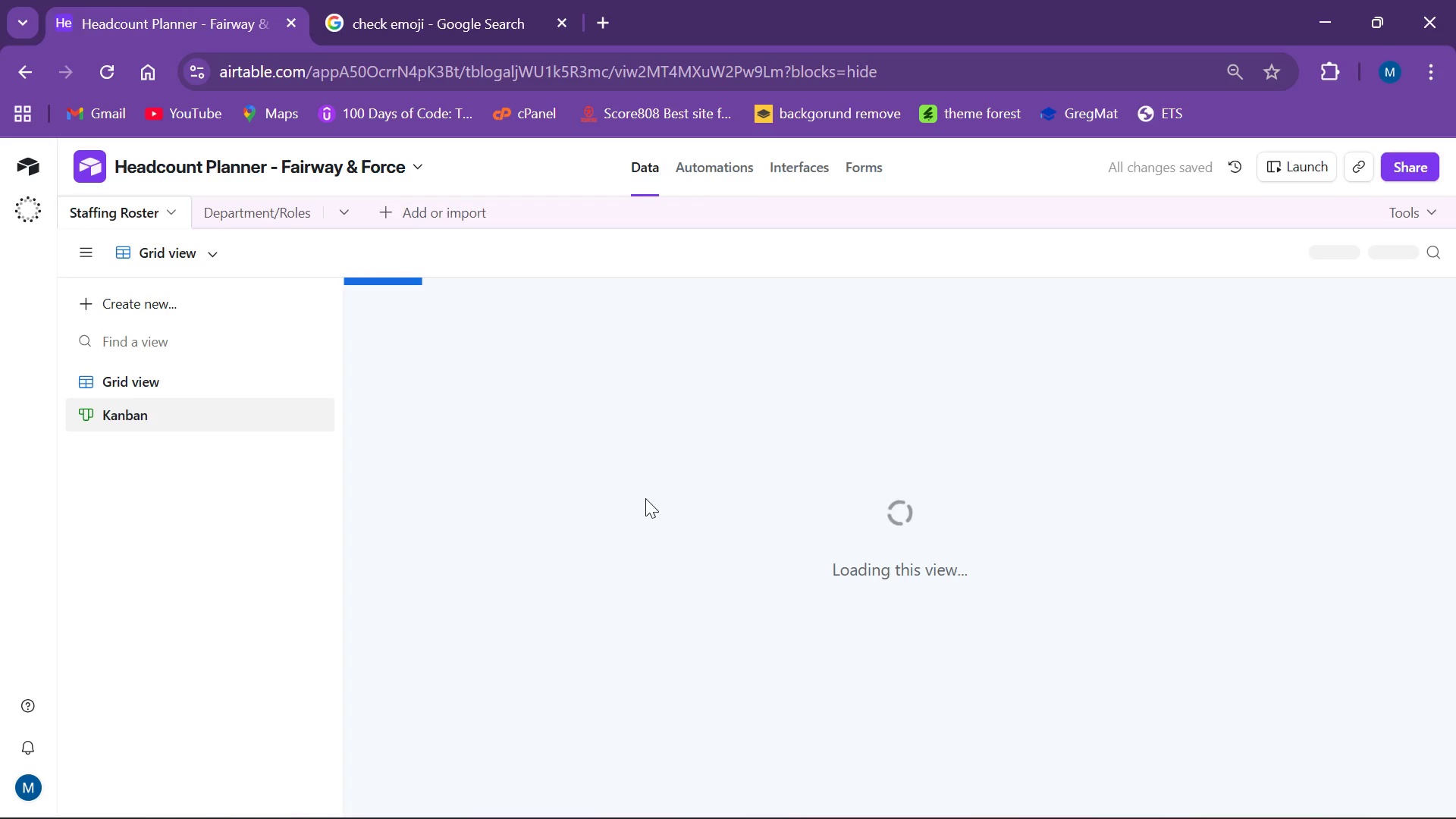 
left_click([732, 608])
 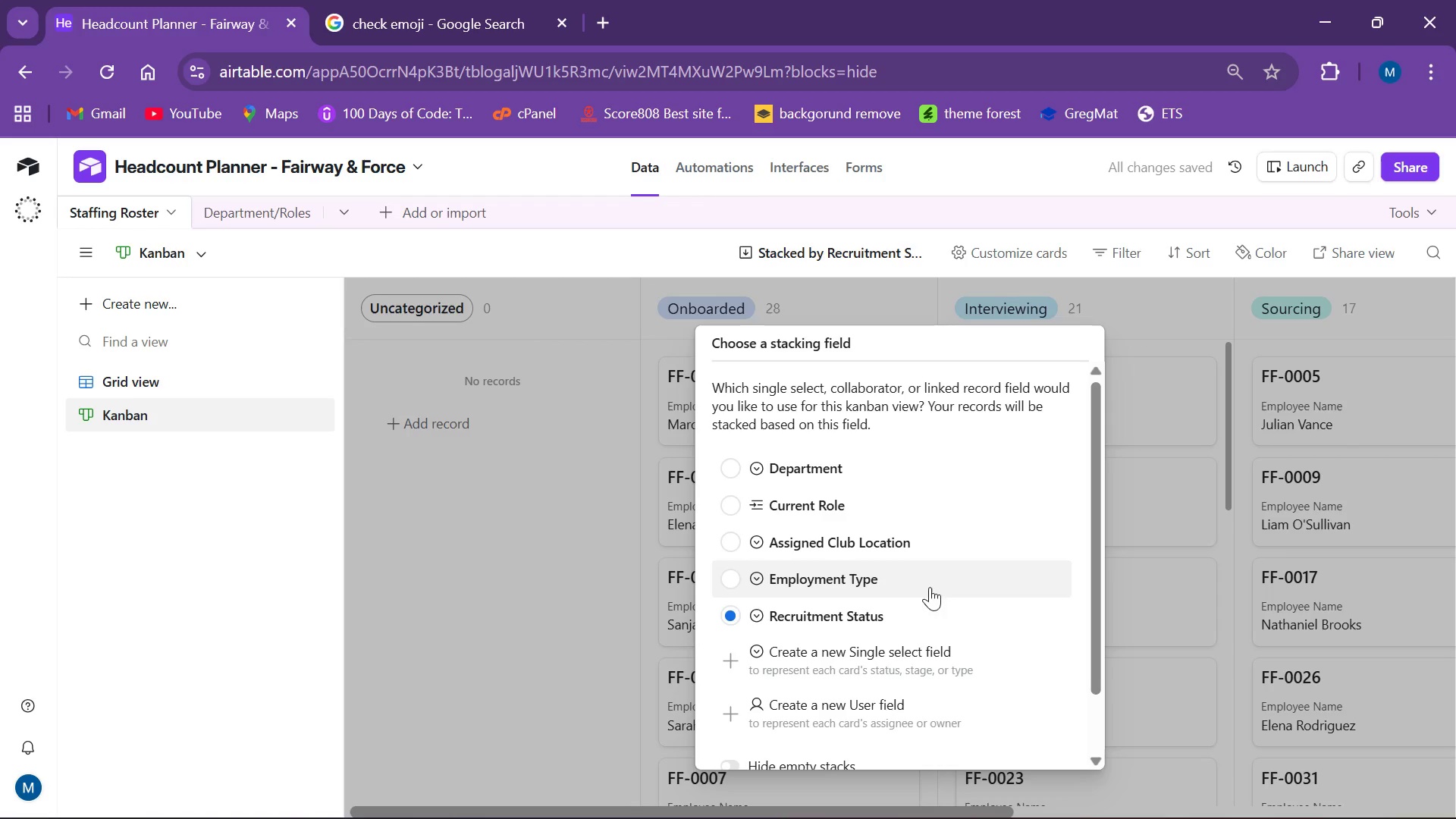 
wait(6.38)
 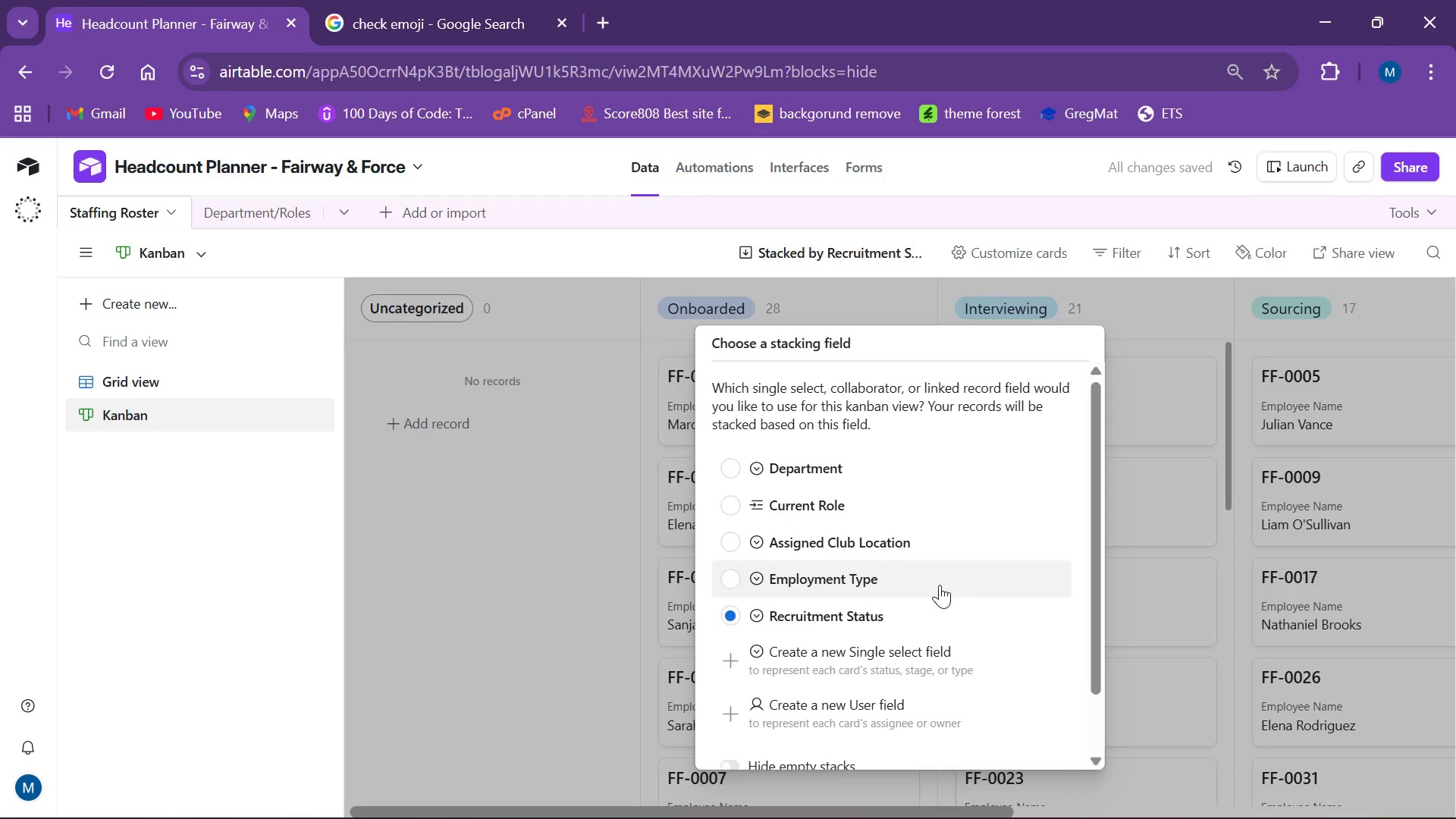 
scroll: coordinate [966, 651], scroll_direction: down, amount: 2.0
 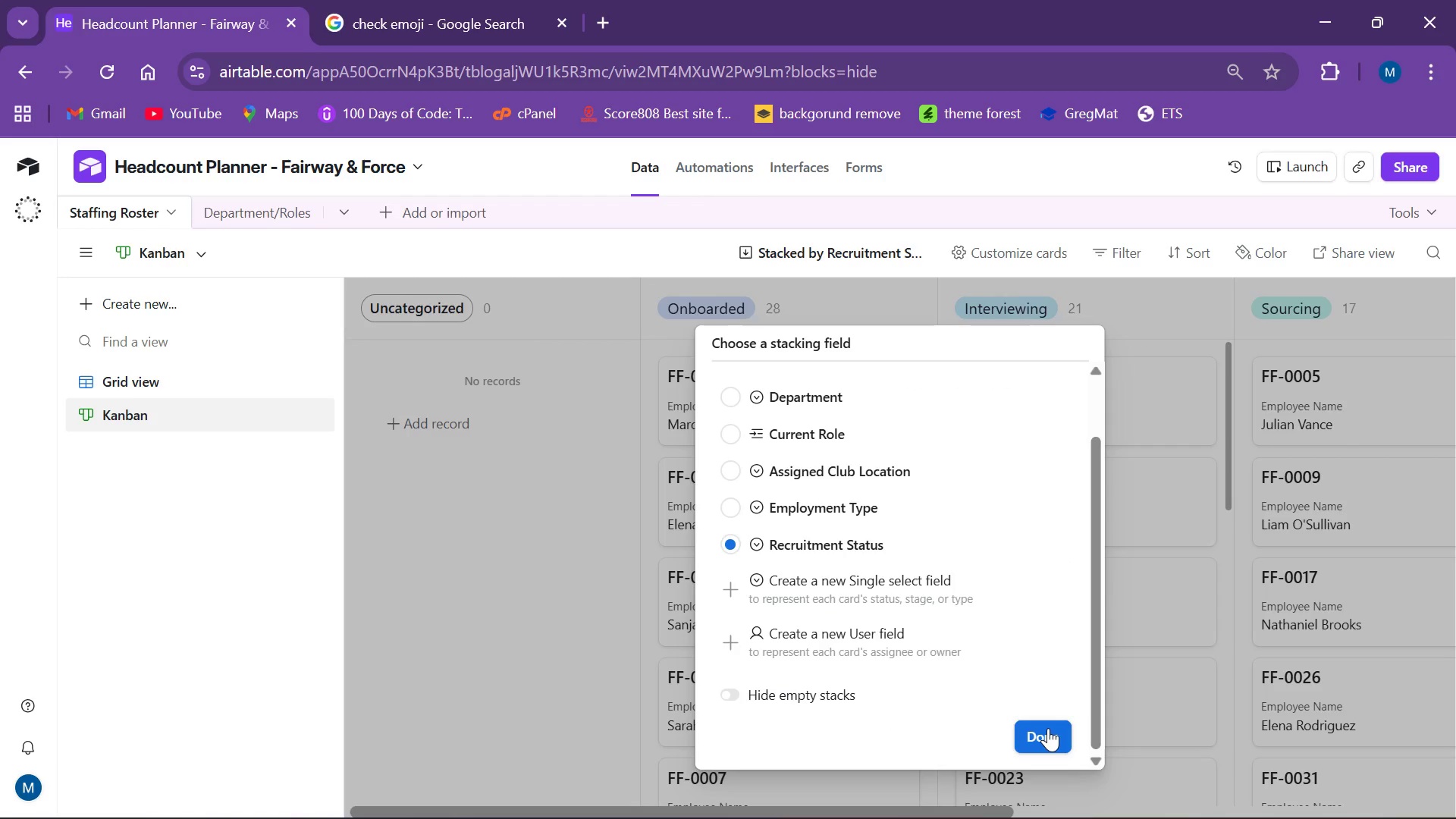 
wait(7.54)
 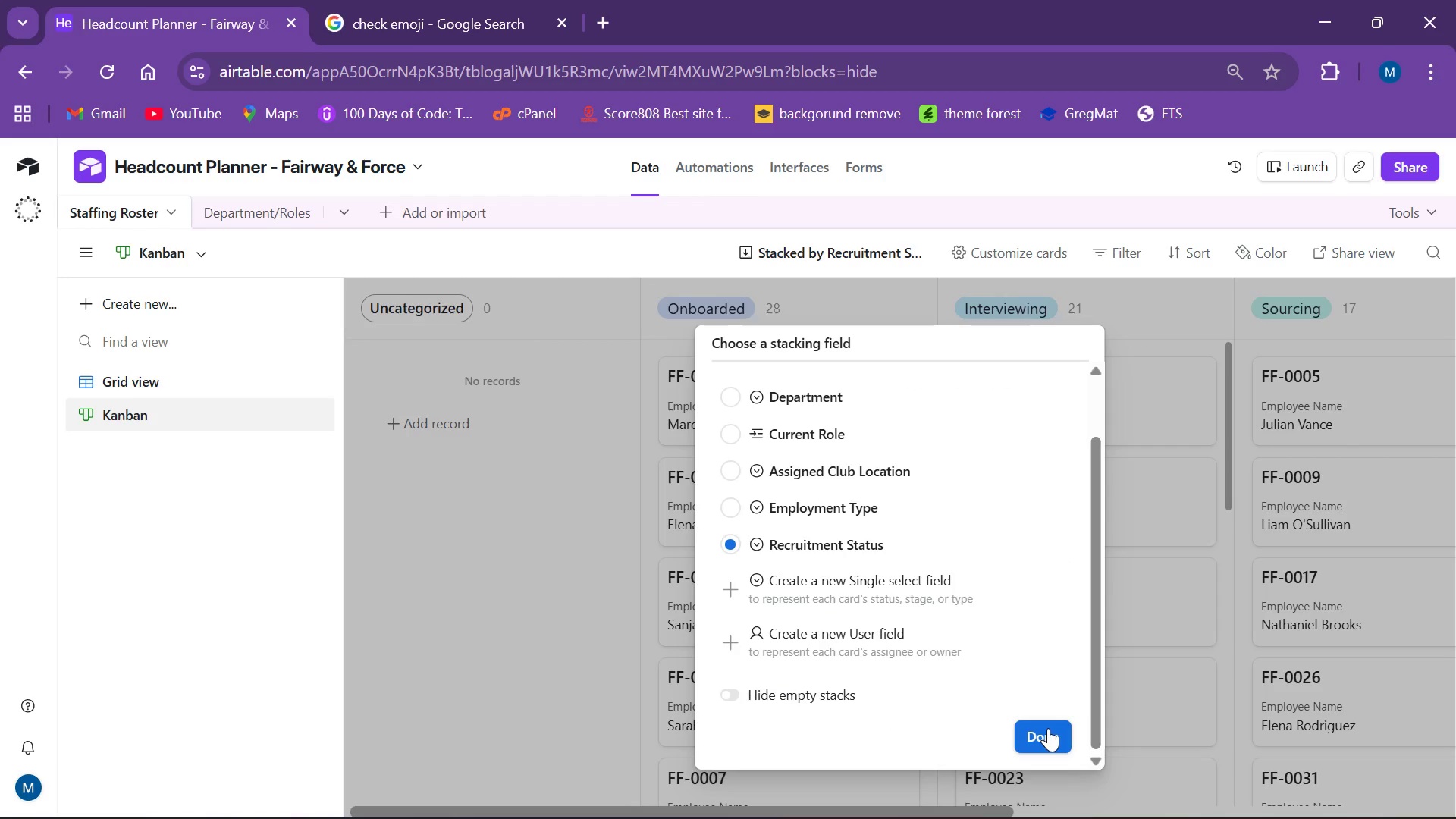 
left_click([1048, 728])
 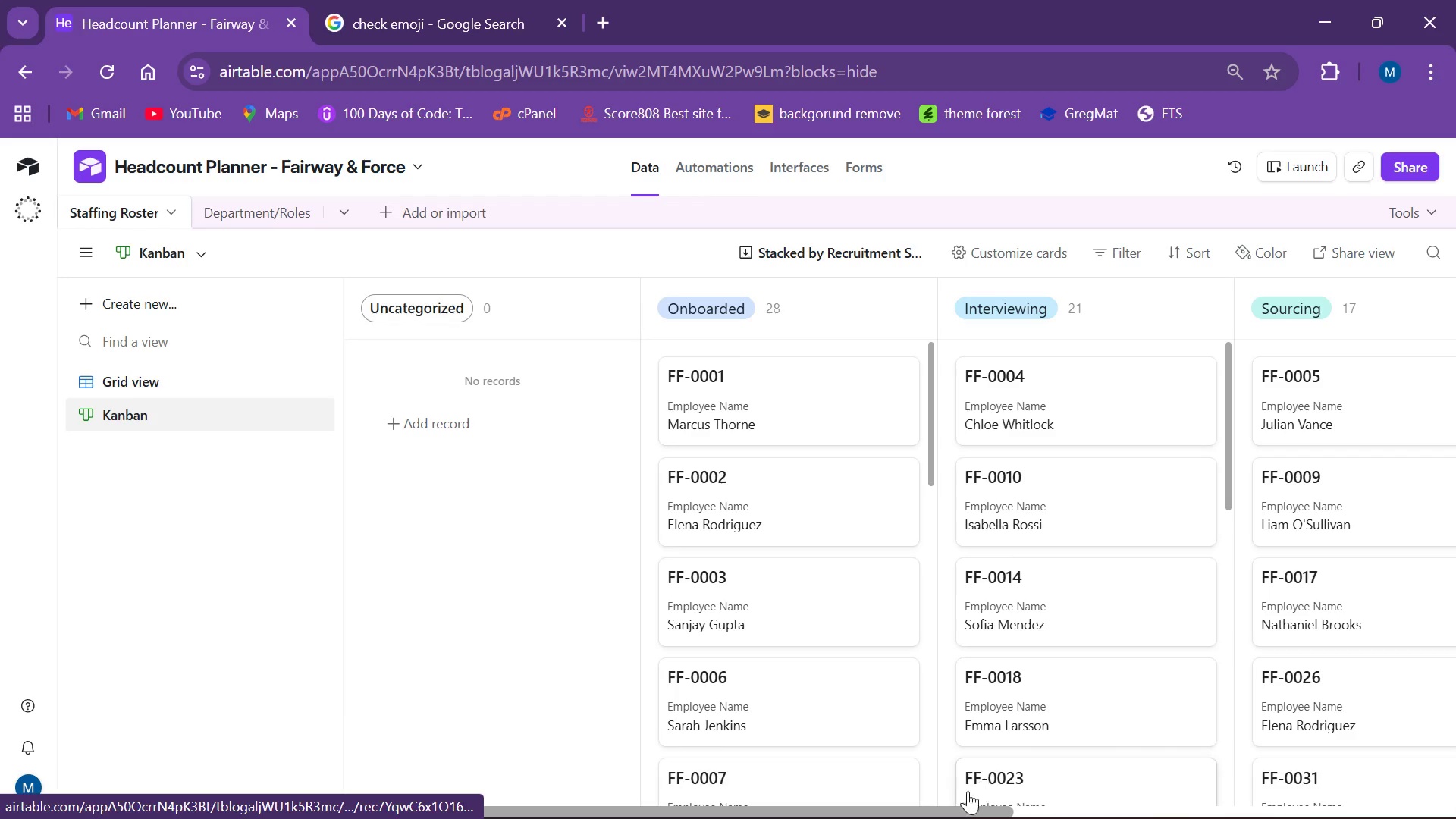 
left_click_drag(start_coordinate=[954, 808], to_coordinate=[916, 817])
 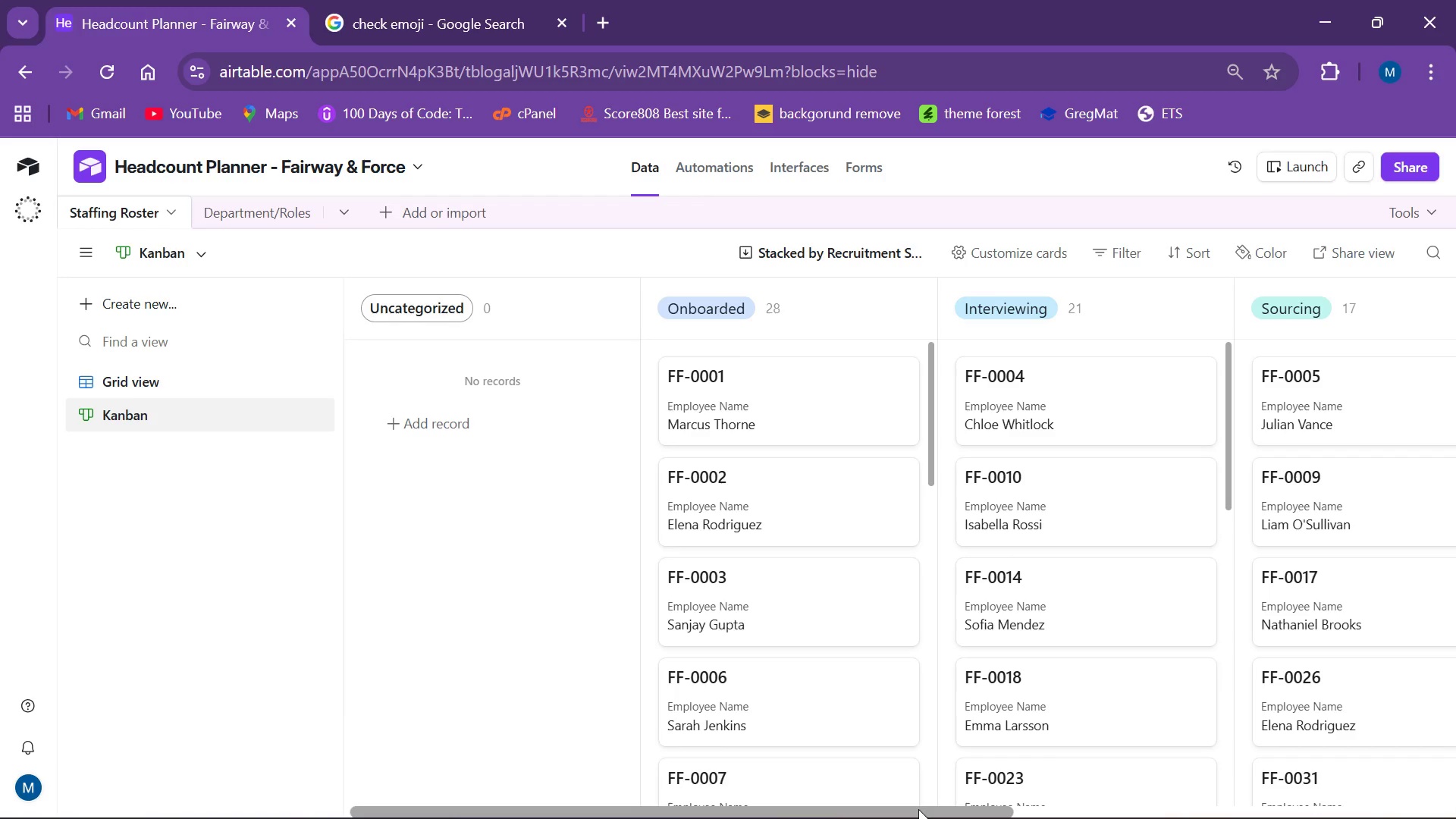 
wait(7.33)
 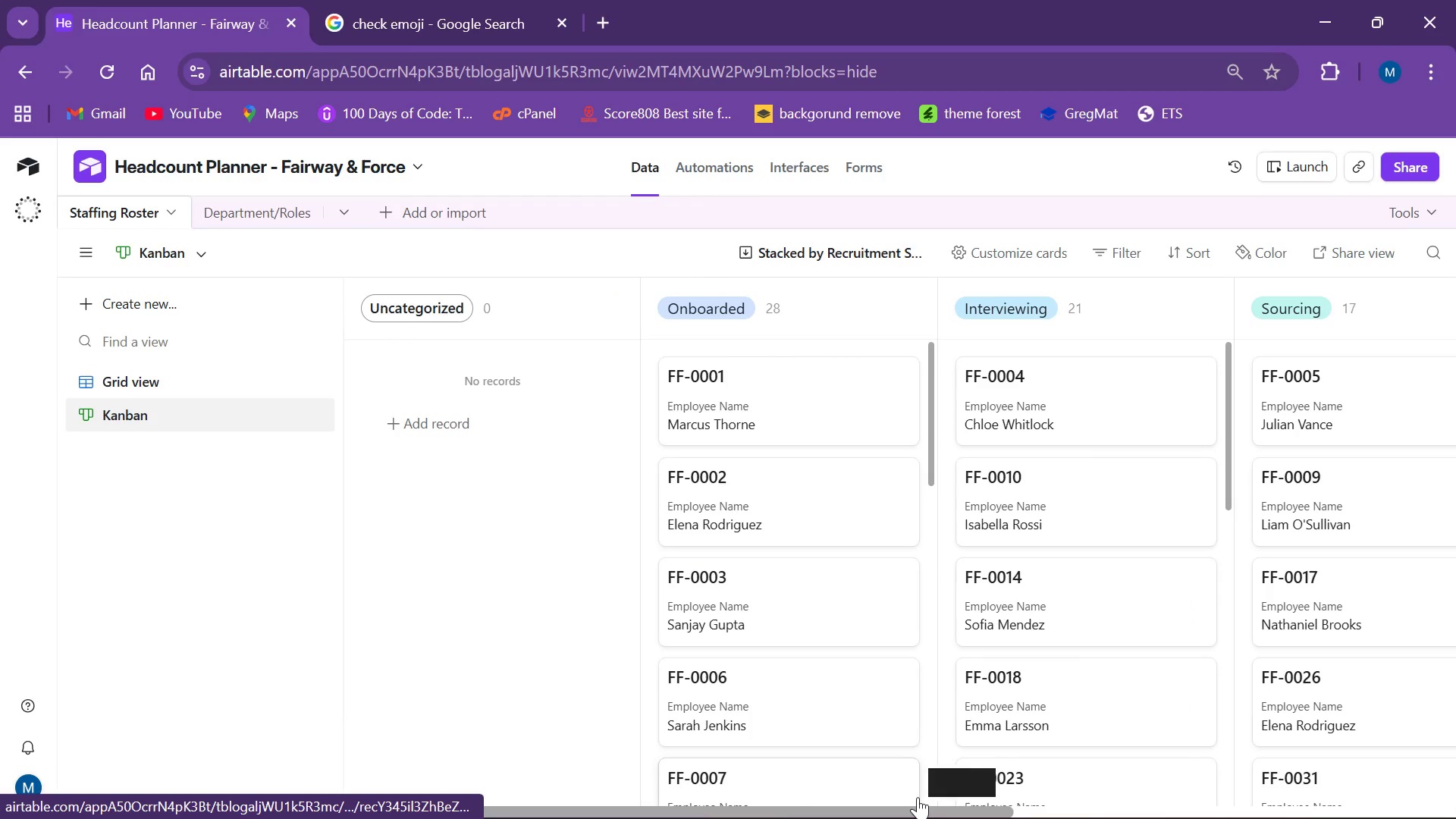 
left_click_drag(start_coordinate=[887, 814], to_coordinate=[811, 777])
 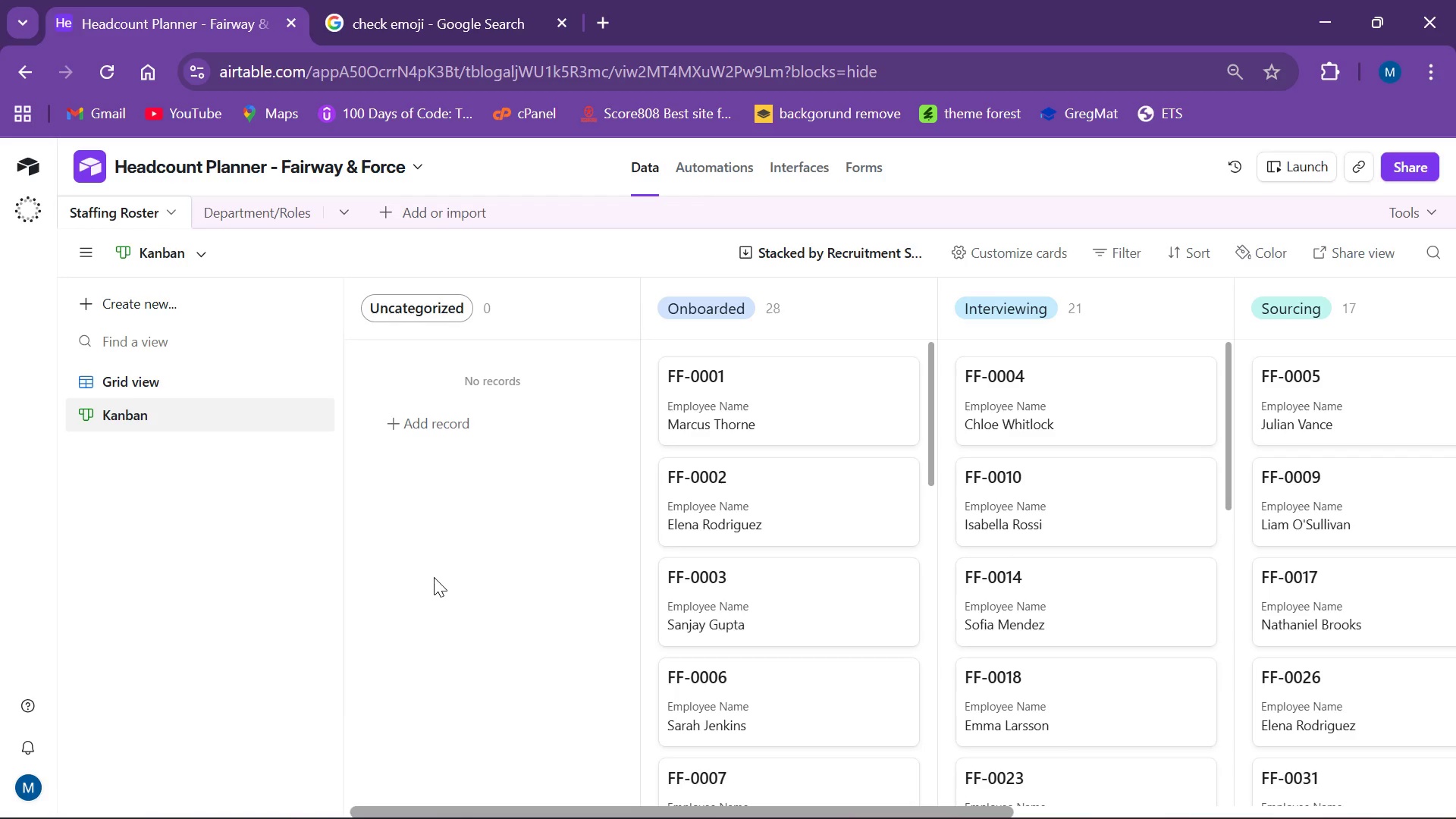 
wait(24.64)
 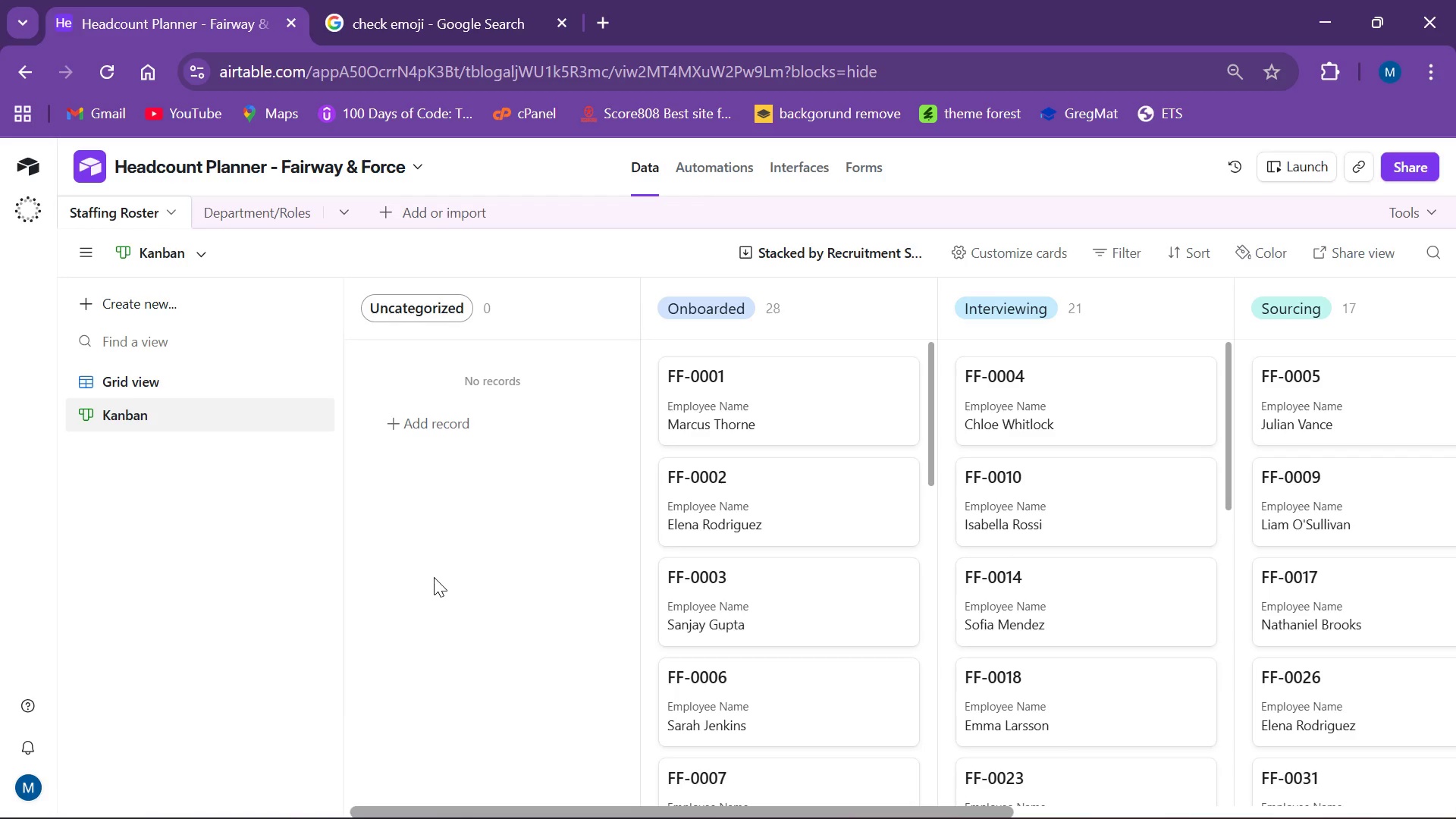 
left_click([773, 789])